 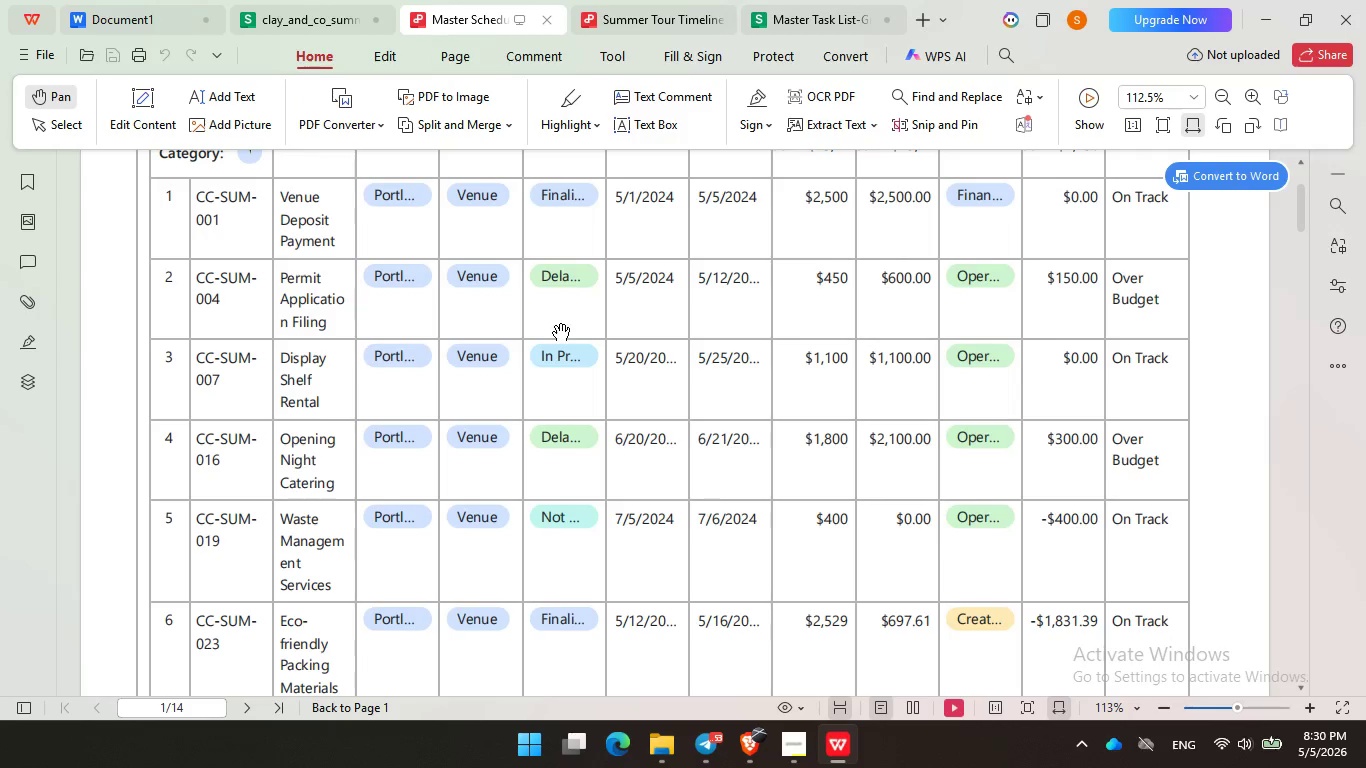 
left_click_drag(start_coordinate=[551, 326], to_coordinate=[793, 313])
 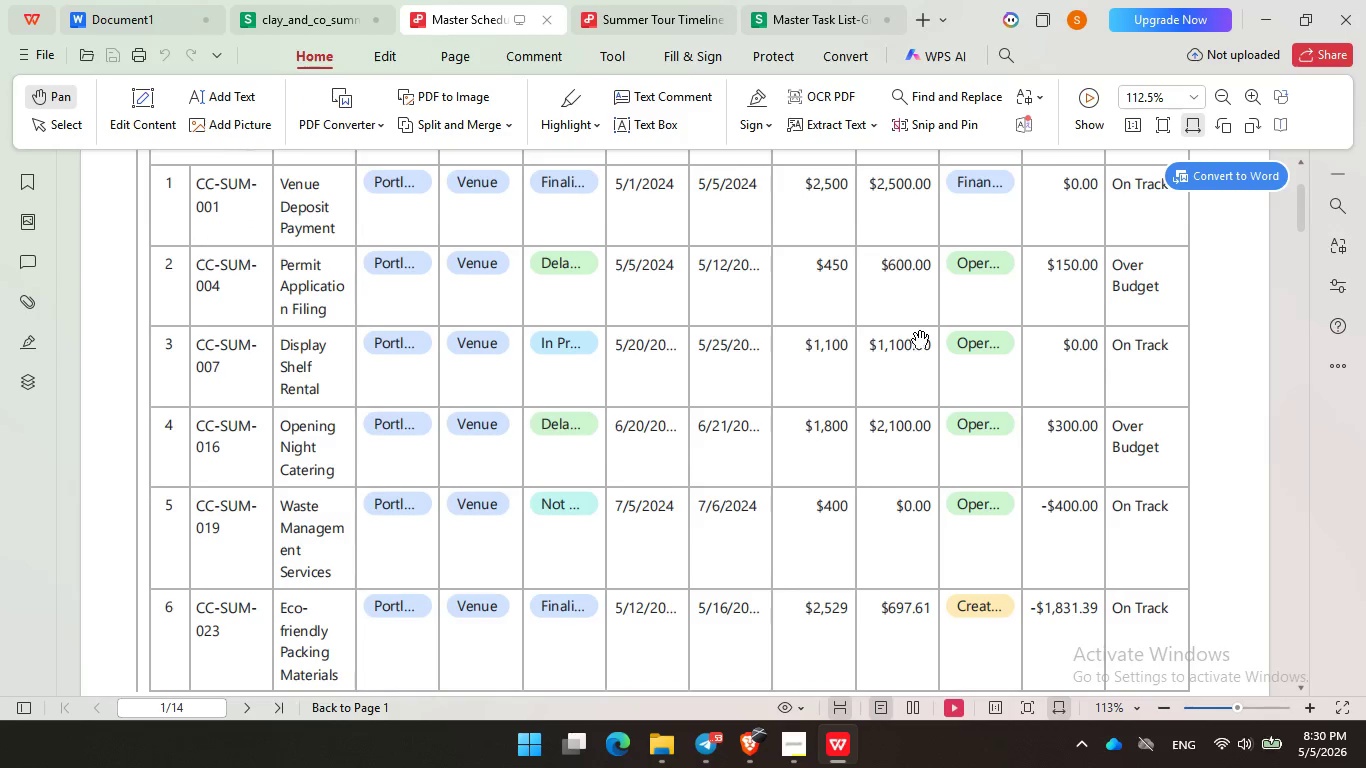 
left_click_drag(start_coordinate=[913, 333], to_coordinate=[915, 341])
 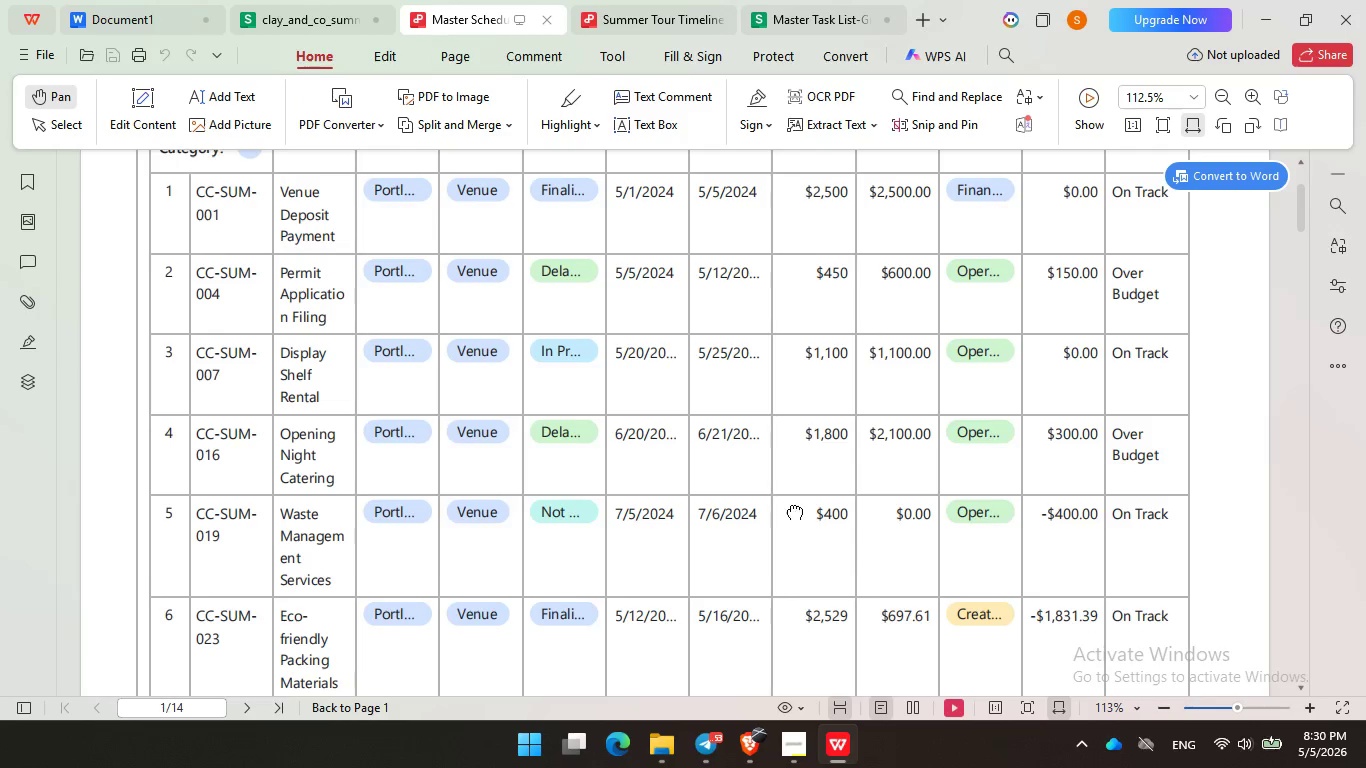 
left_click_drag(start_coordinate=[789, 505], to_coordinate=[727, 489])
 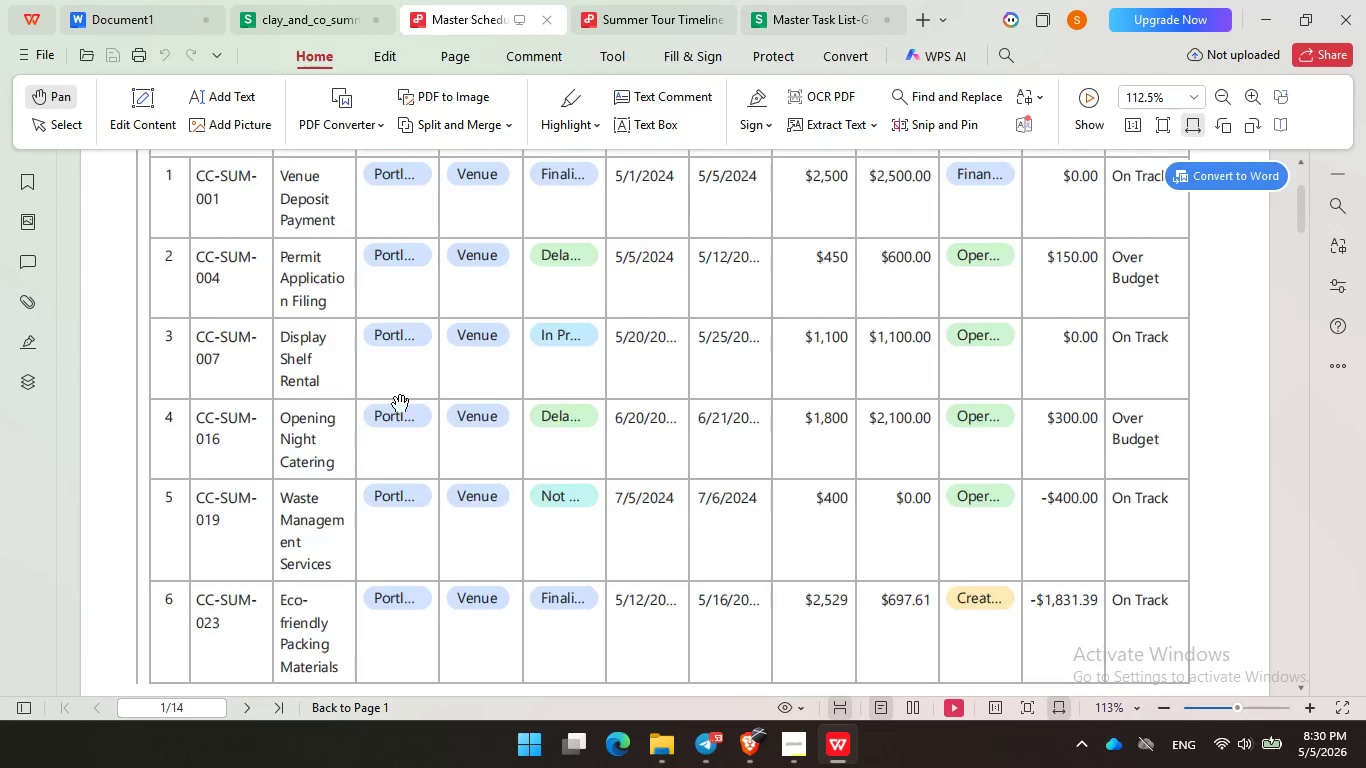 
left_click_drag(start_coordinate=[394, 397], to_coordinate=[482, 338])
 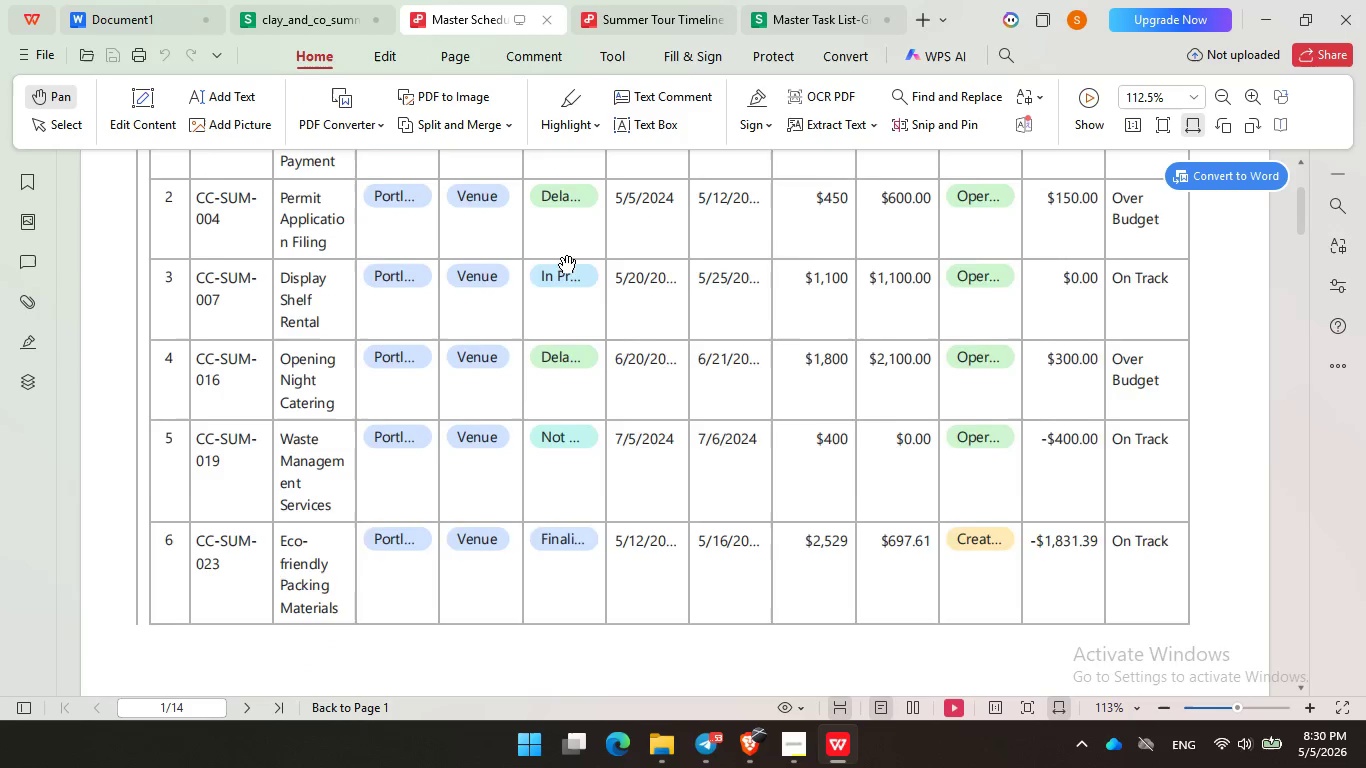 
left_click_drag(start_coordinate=[561, 258], to_coordinate=[624, 298])
 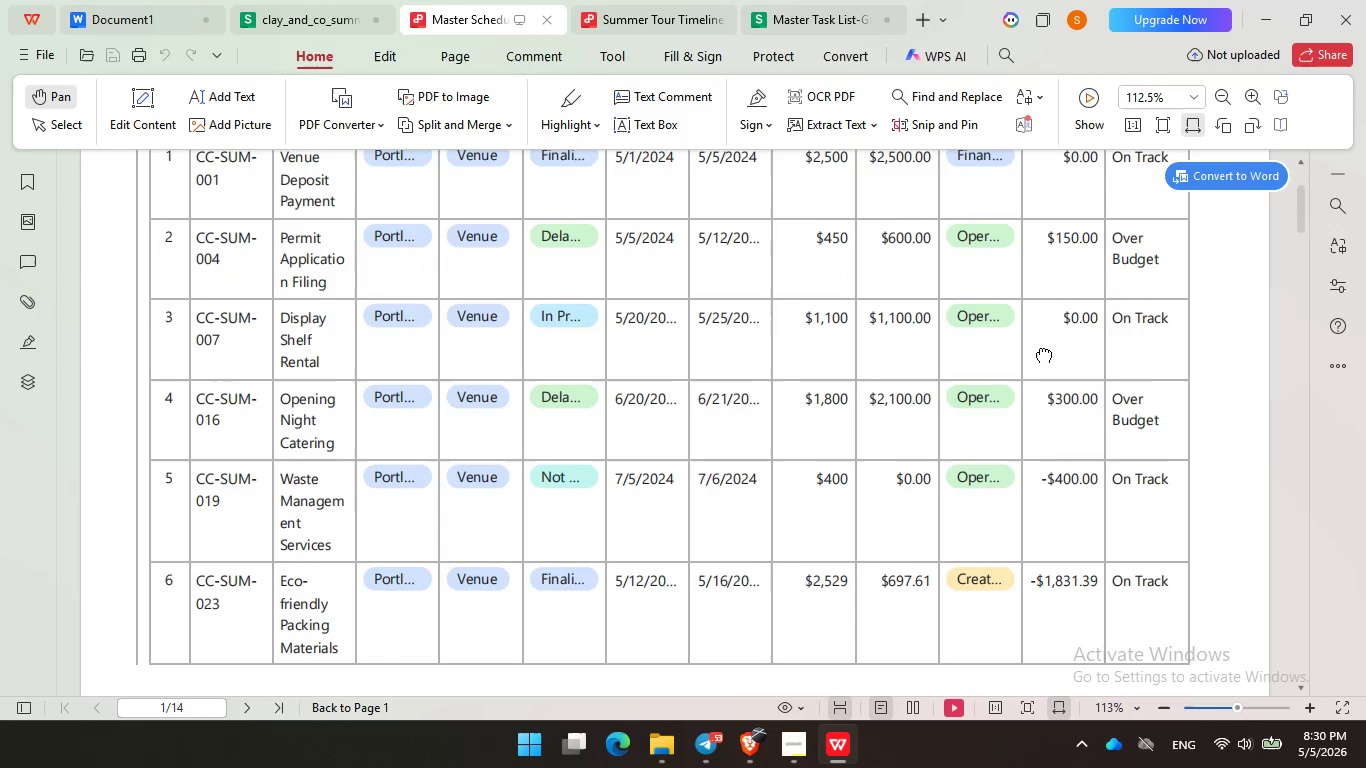 
triple_click([1038, 348])
 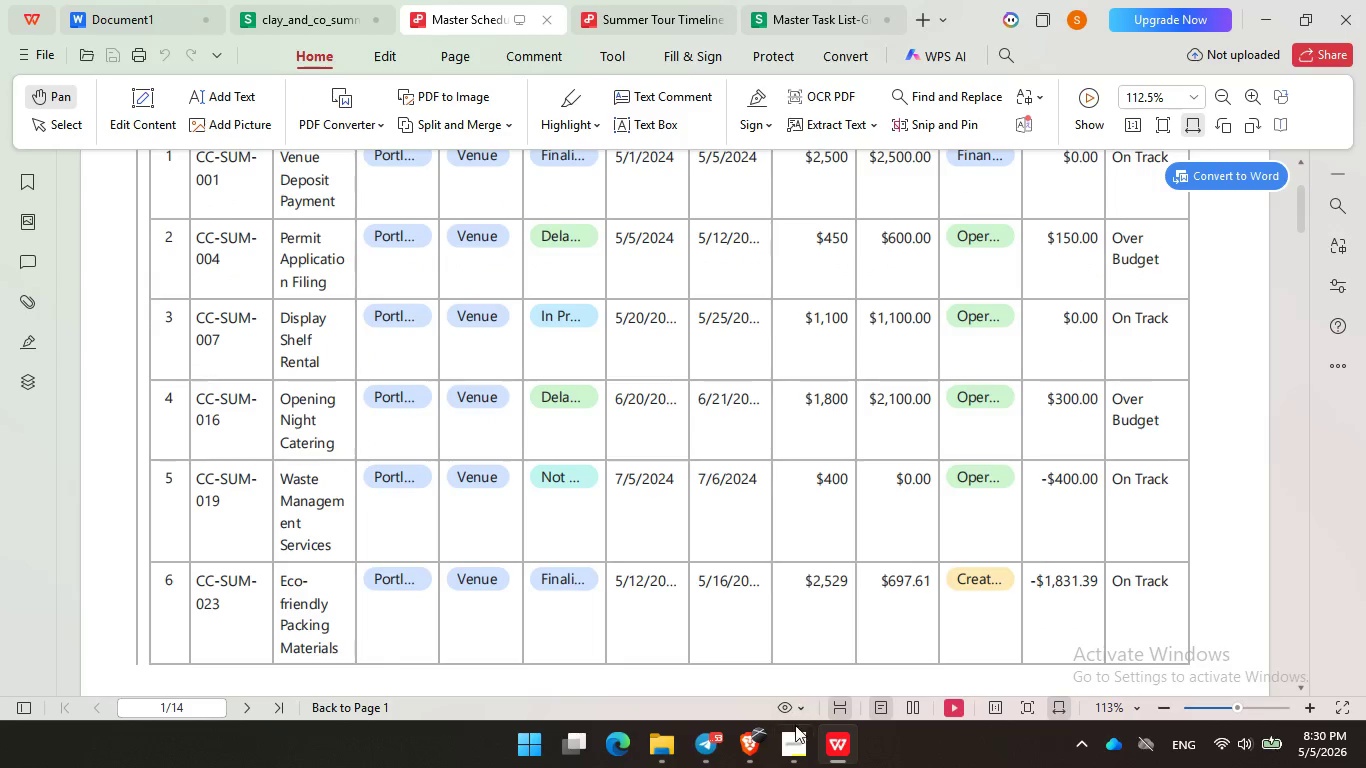 
left_click([797, 735])